 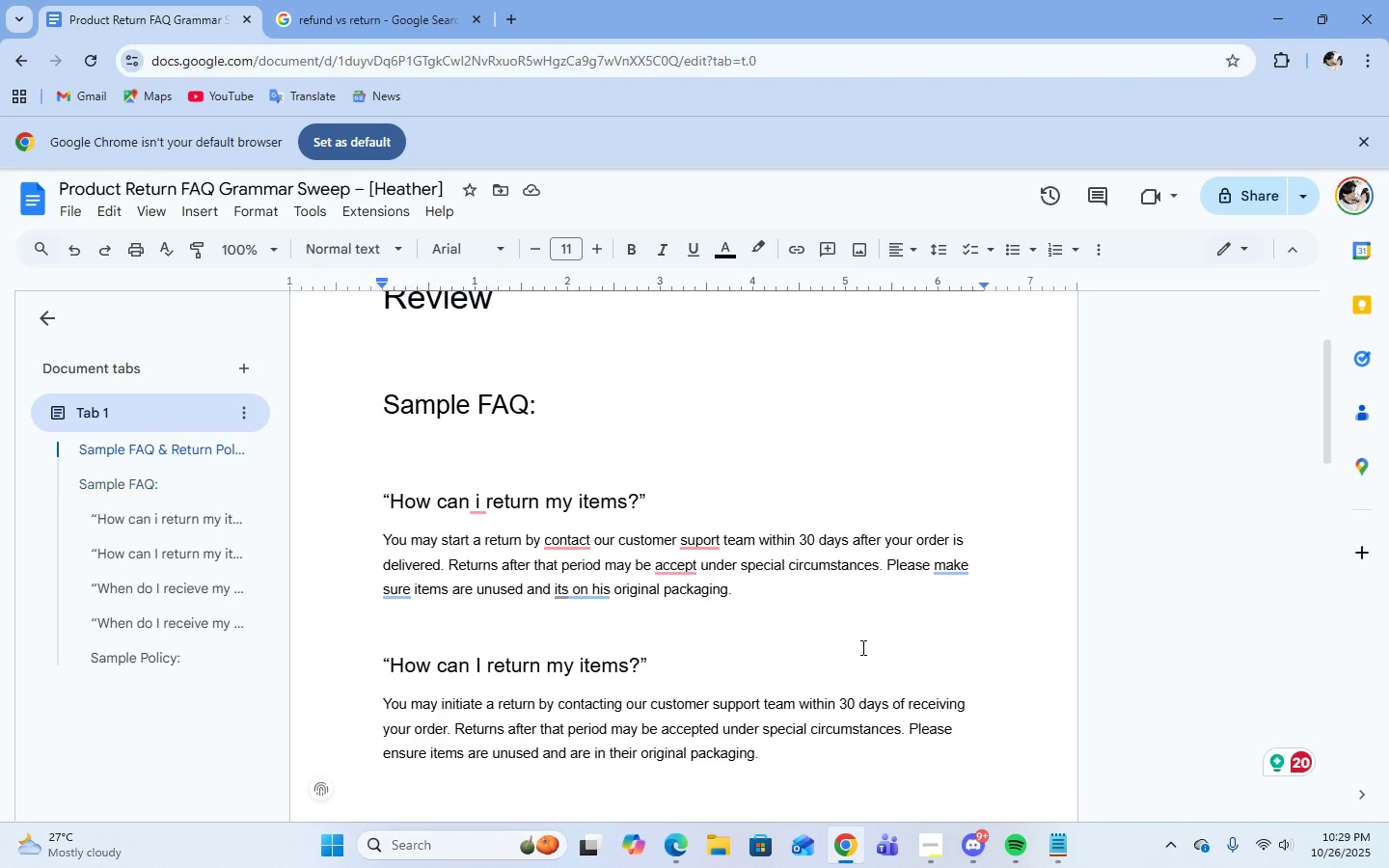 
scroll: coordinate [861, 647], scroll_direction: down, amount: 5.0
 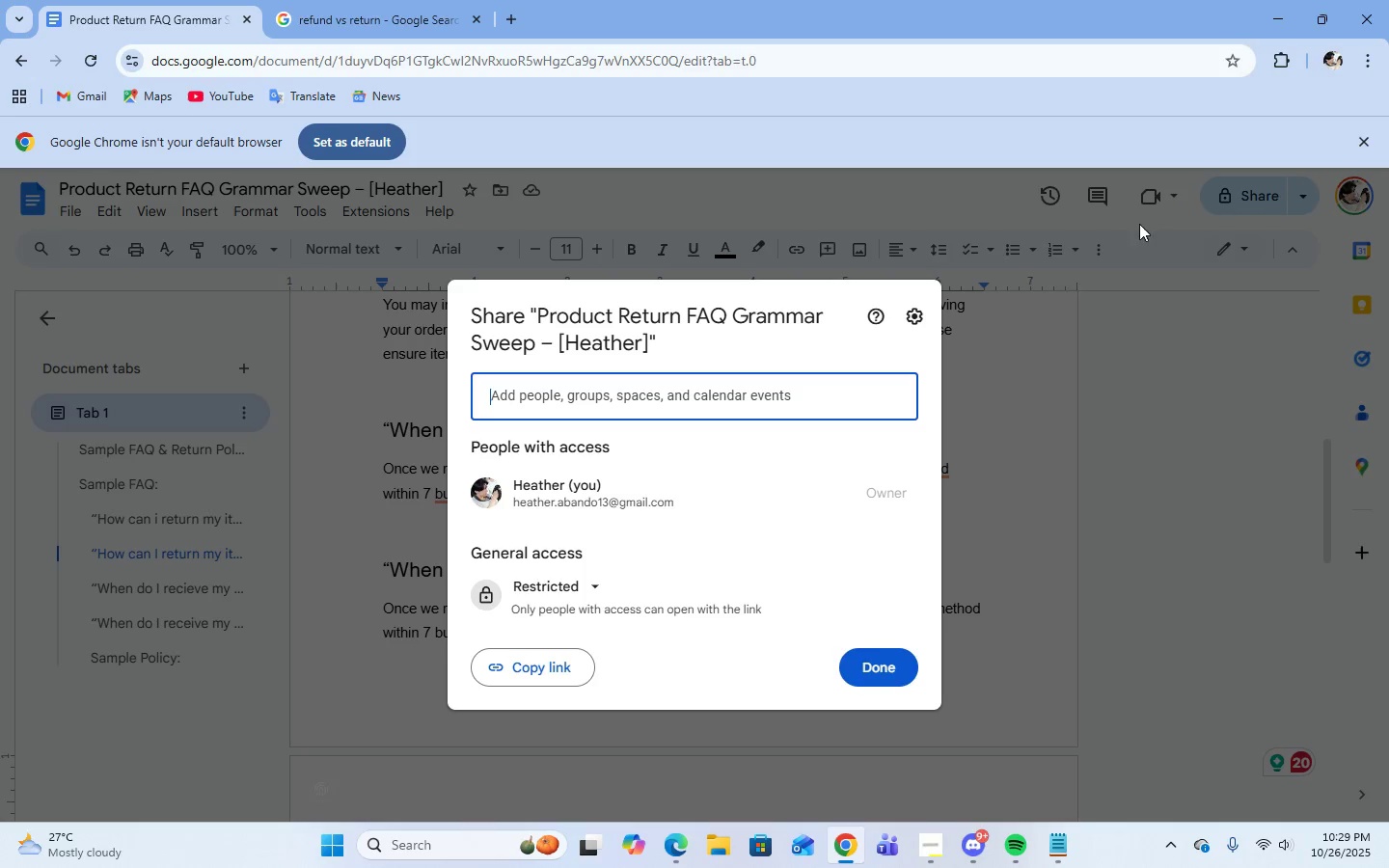 
left_click([582, 581])
 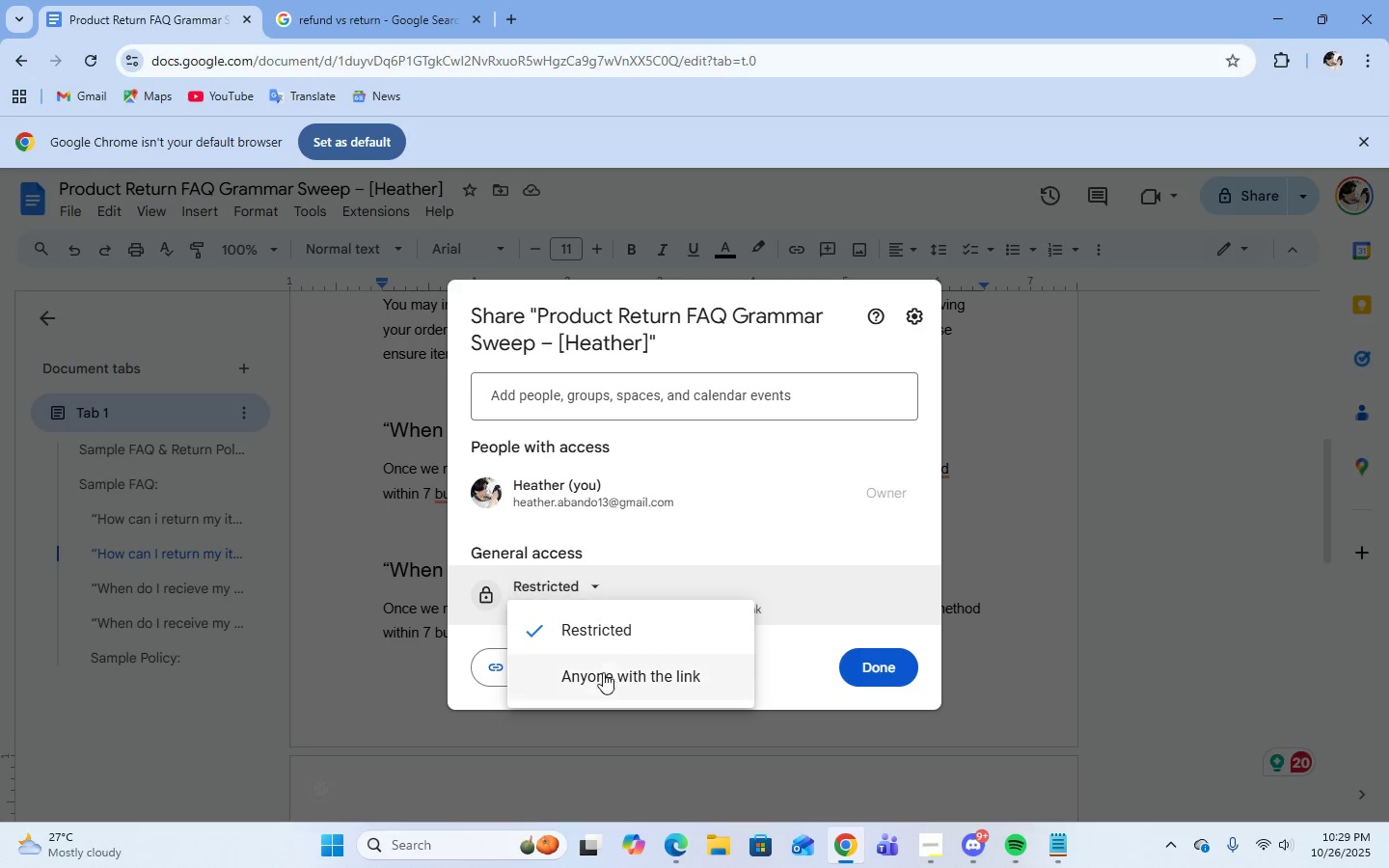 
left_click([608, 685])
 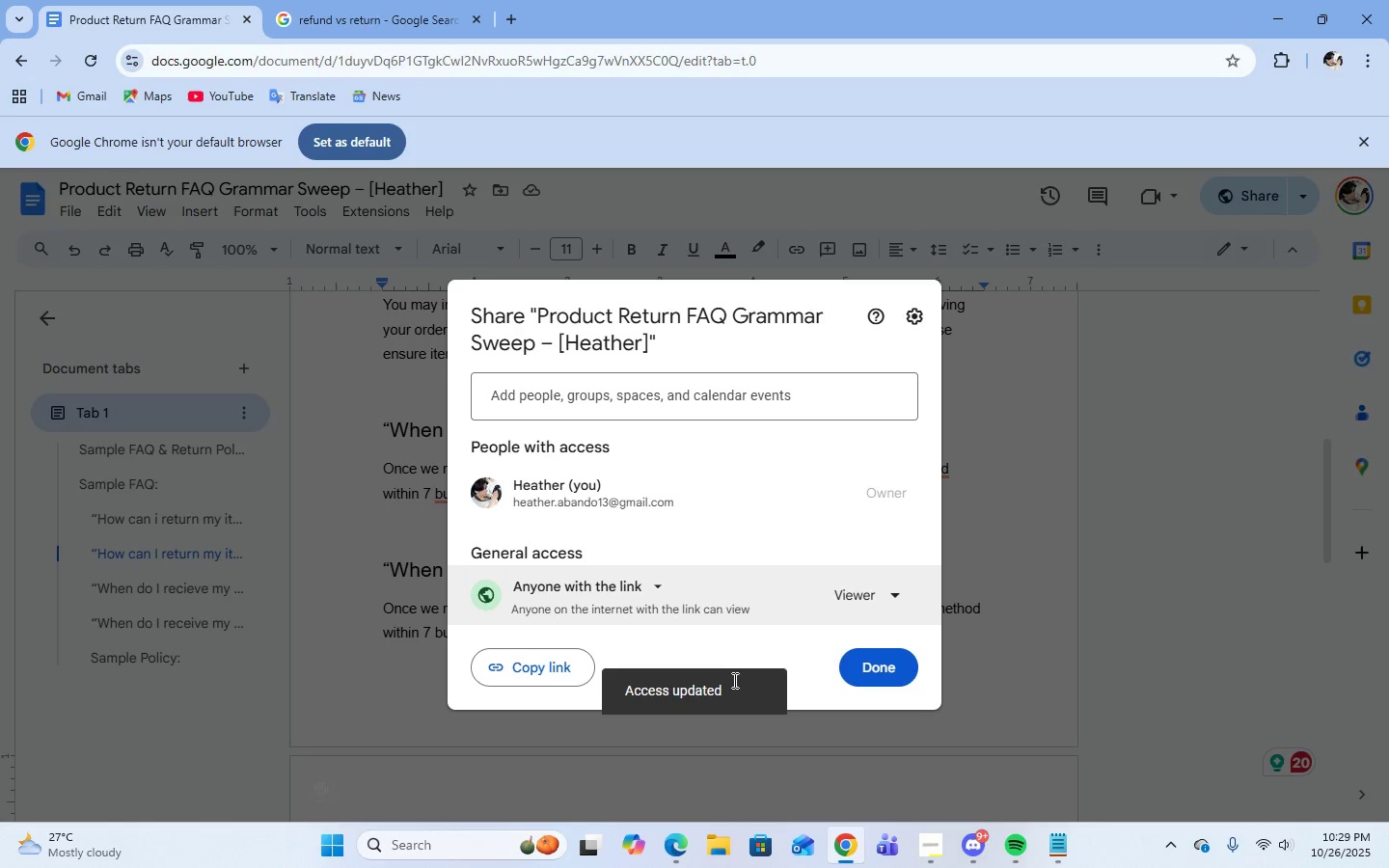 
left_click([888, 598])
 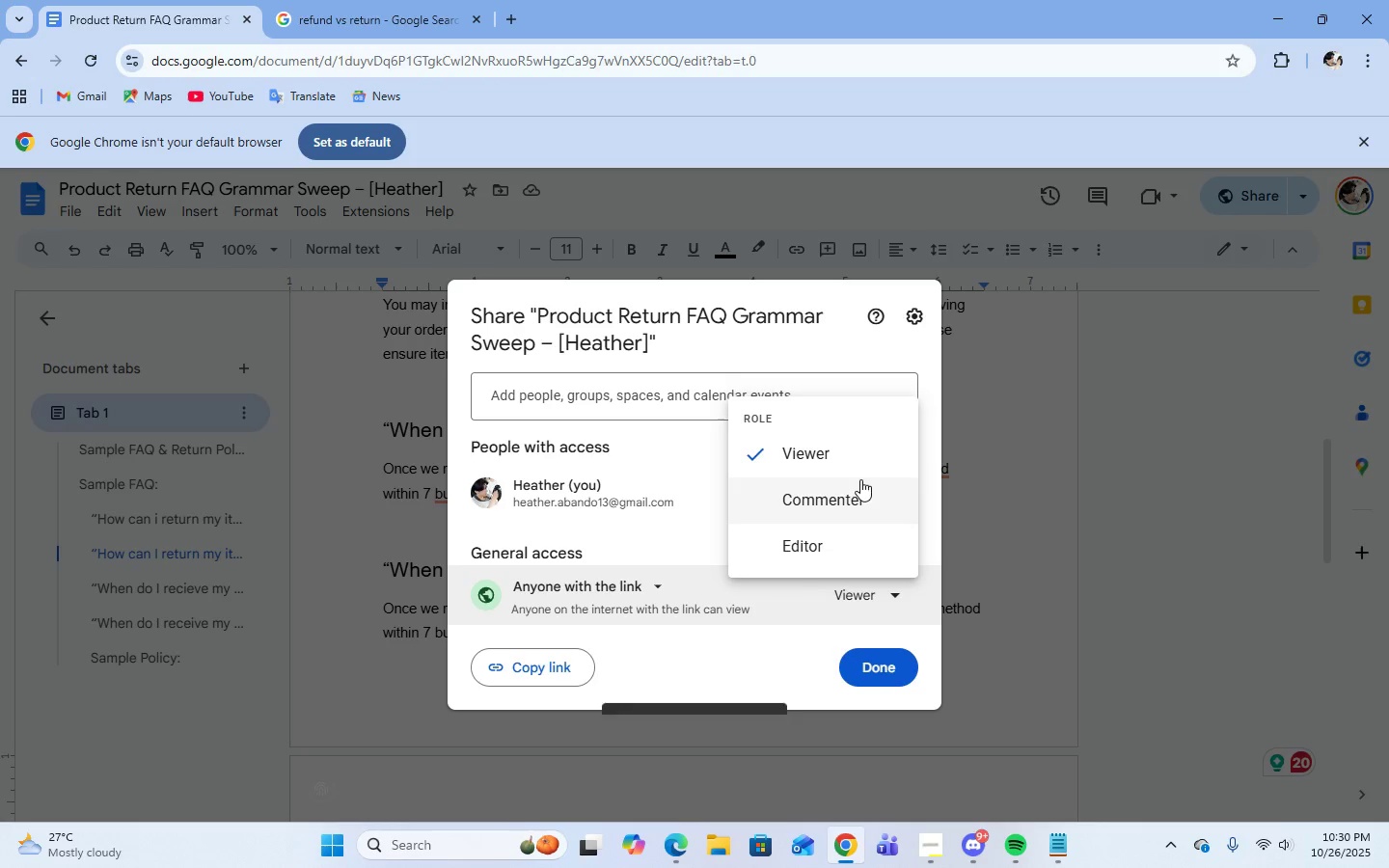 
left_click([860, 488])
 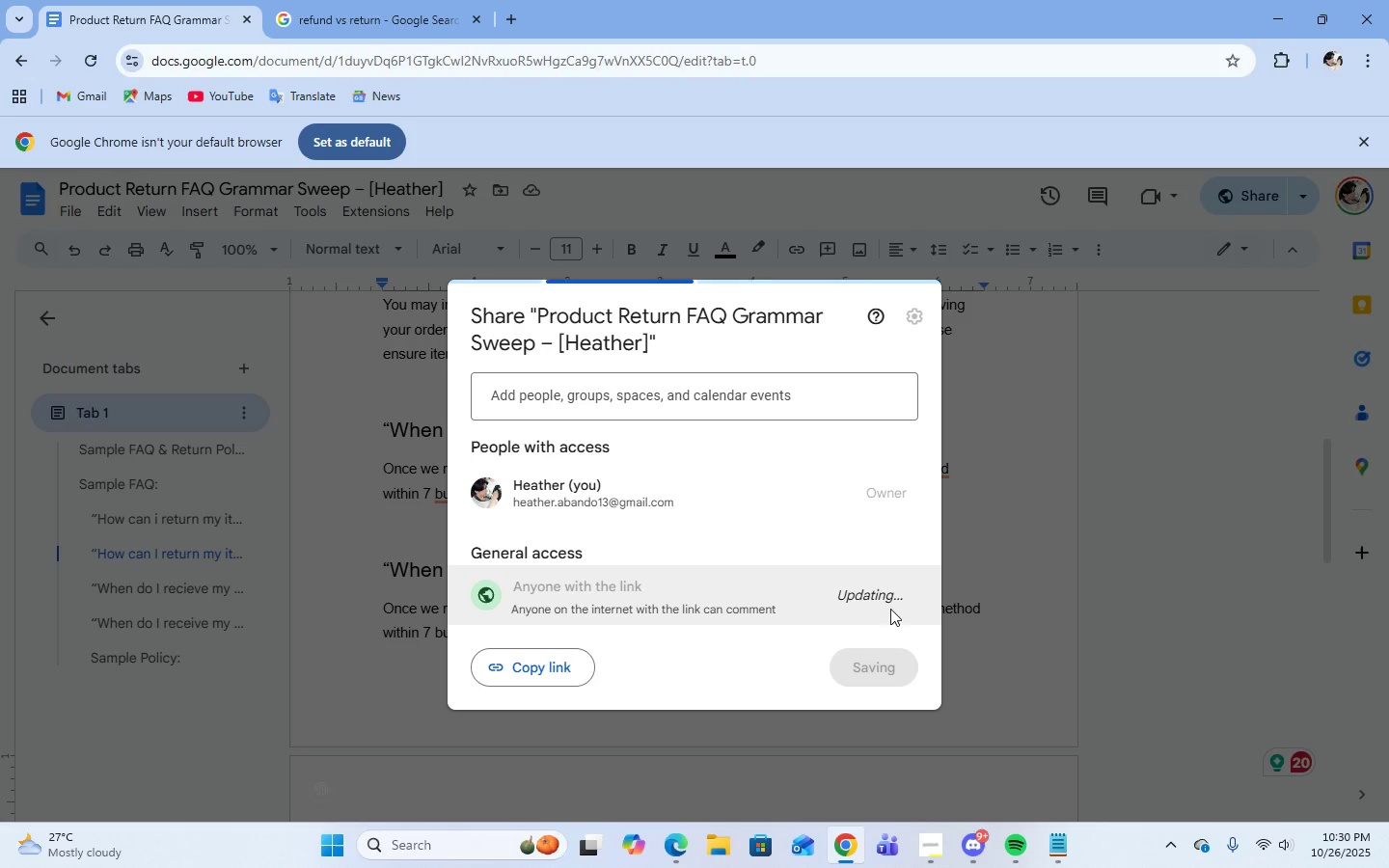 
mouse_move([893, 607])
 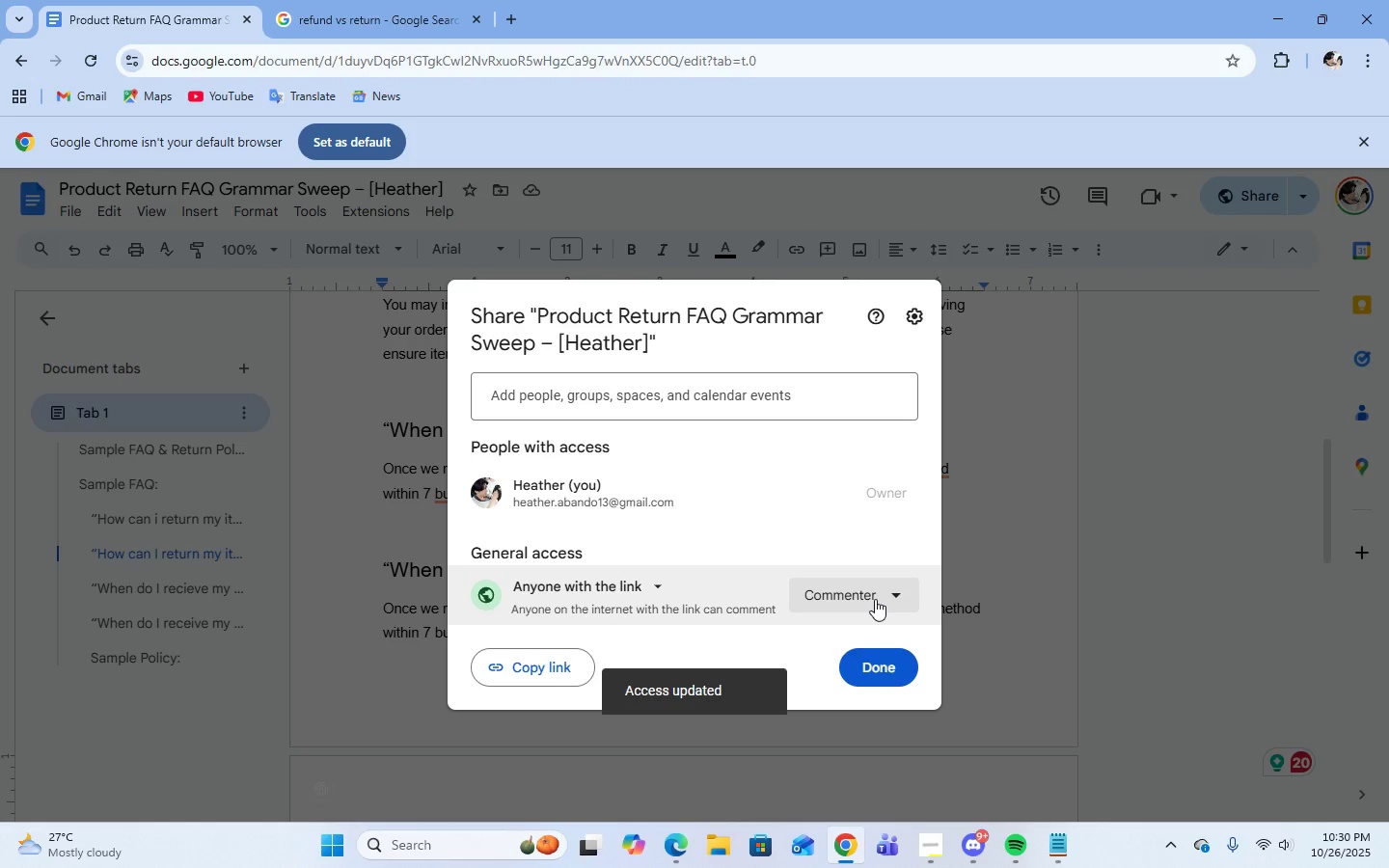 
left_click([875, 599])
 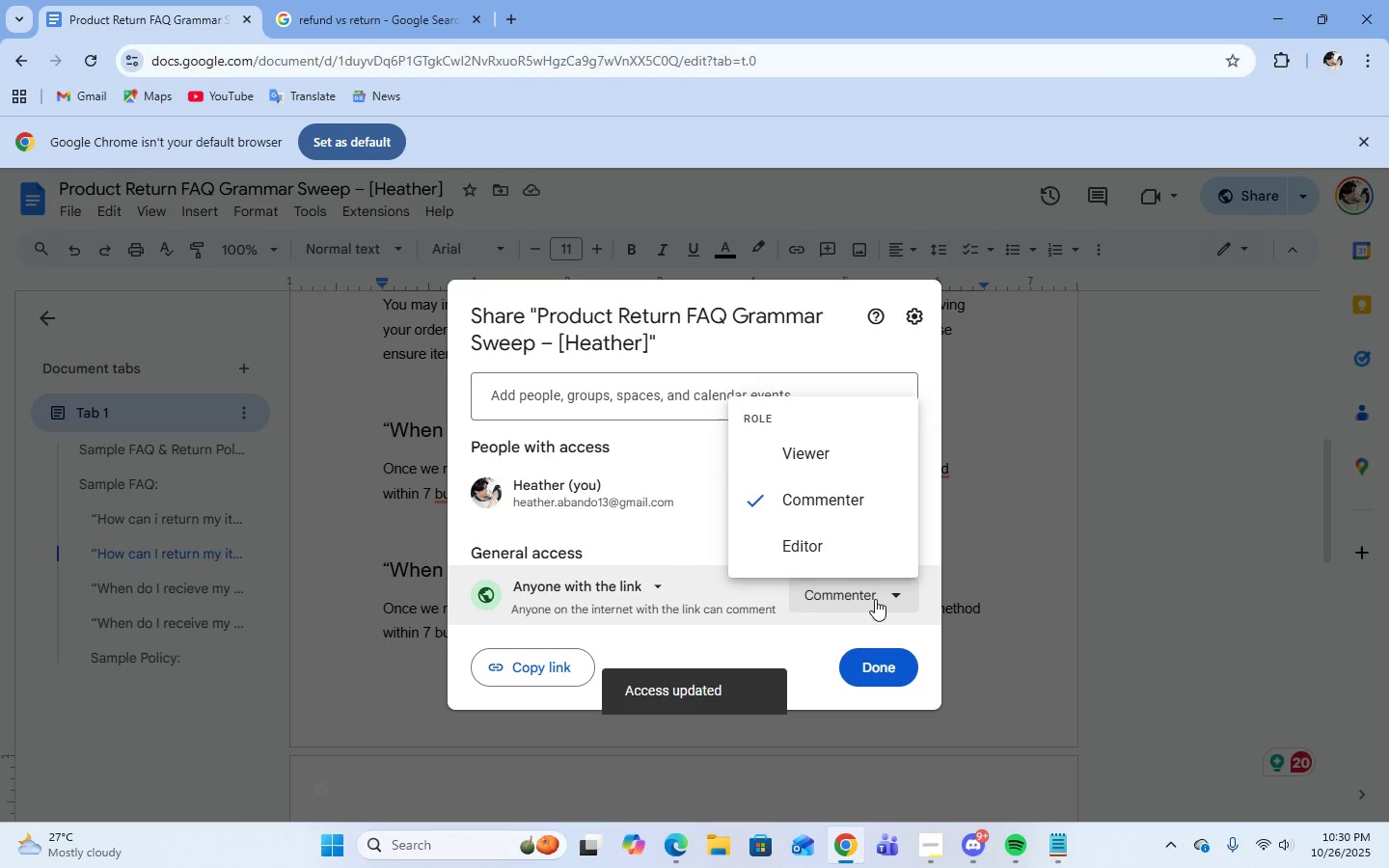 
left_click([875, 599])
 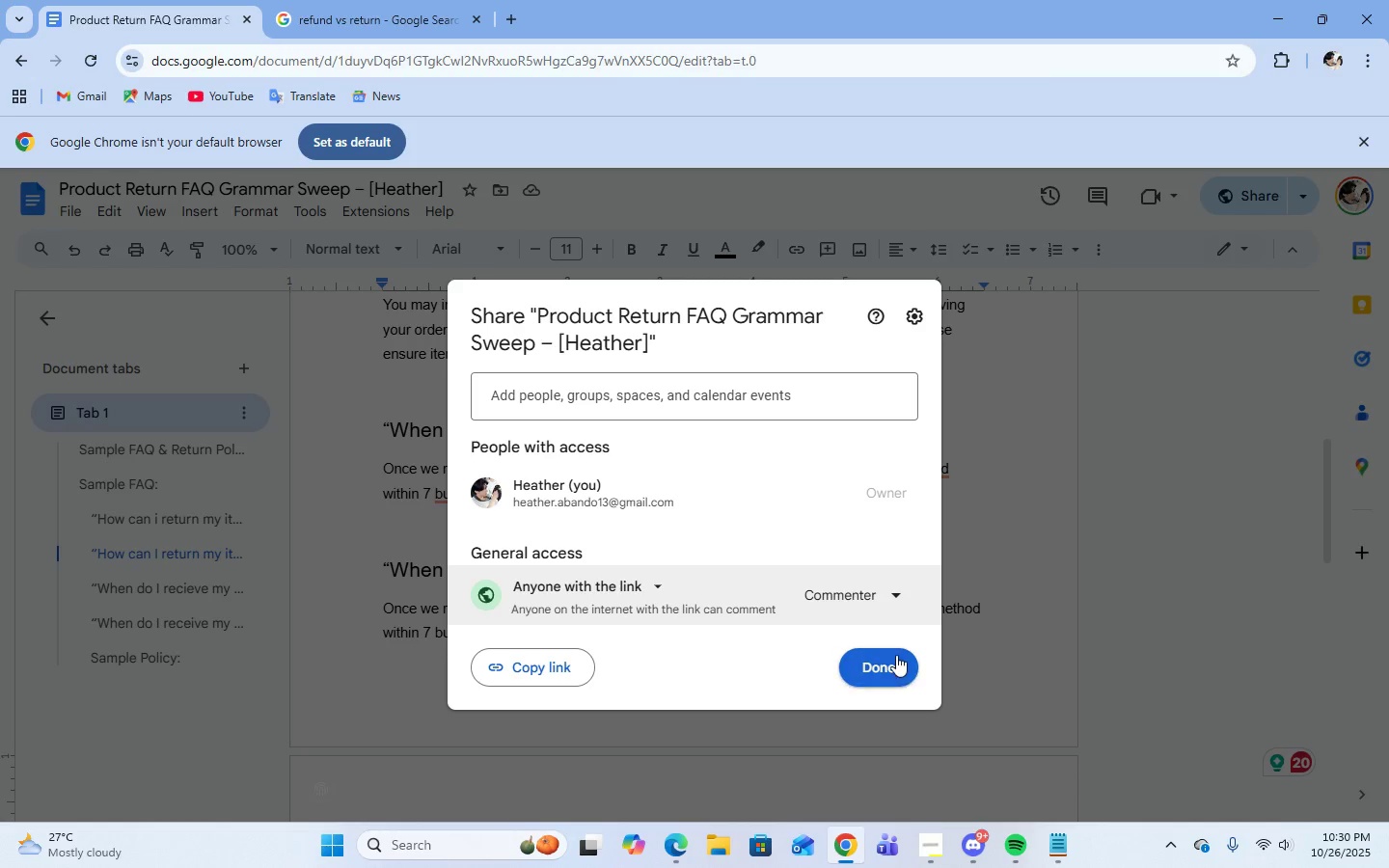 
left_click([896, 655])